 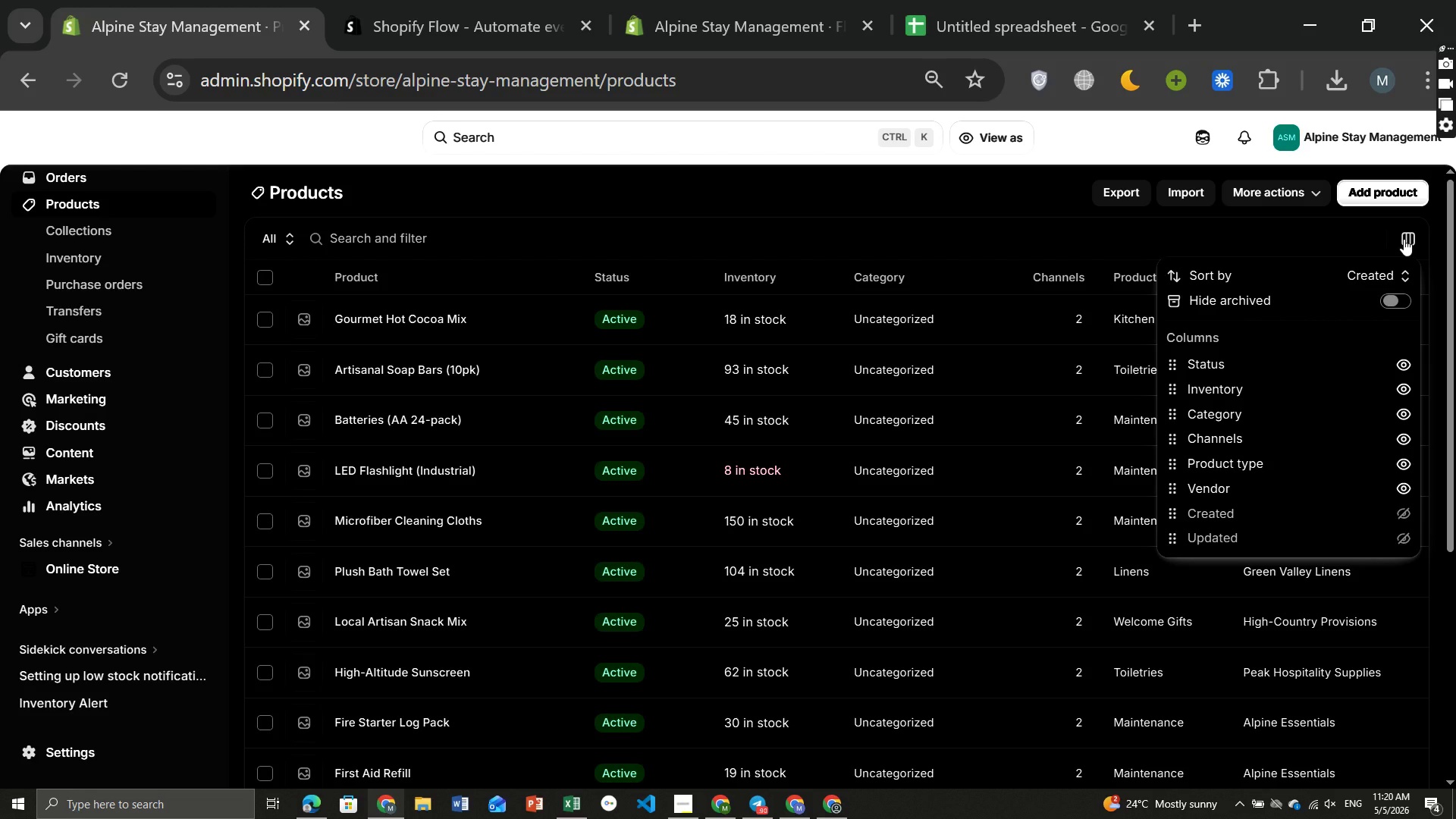 
left_click([973, 234])
 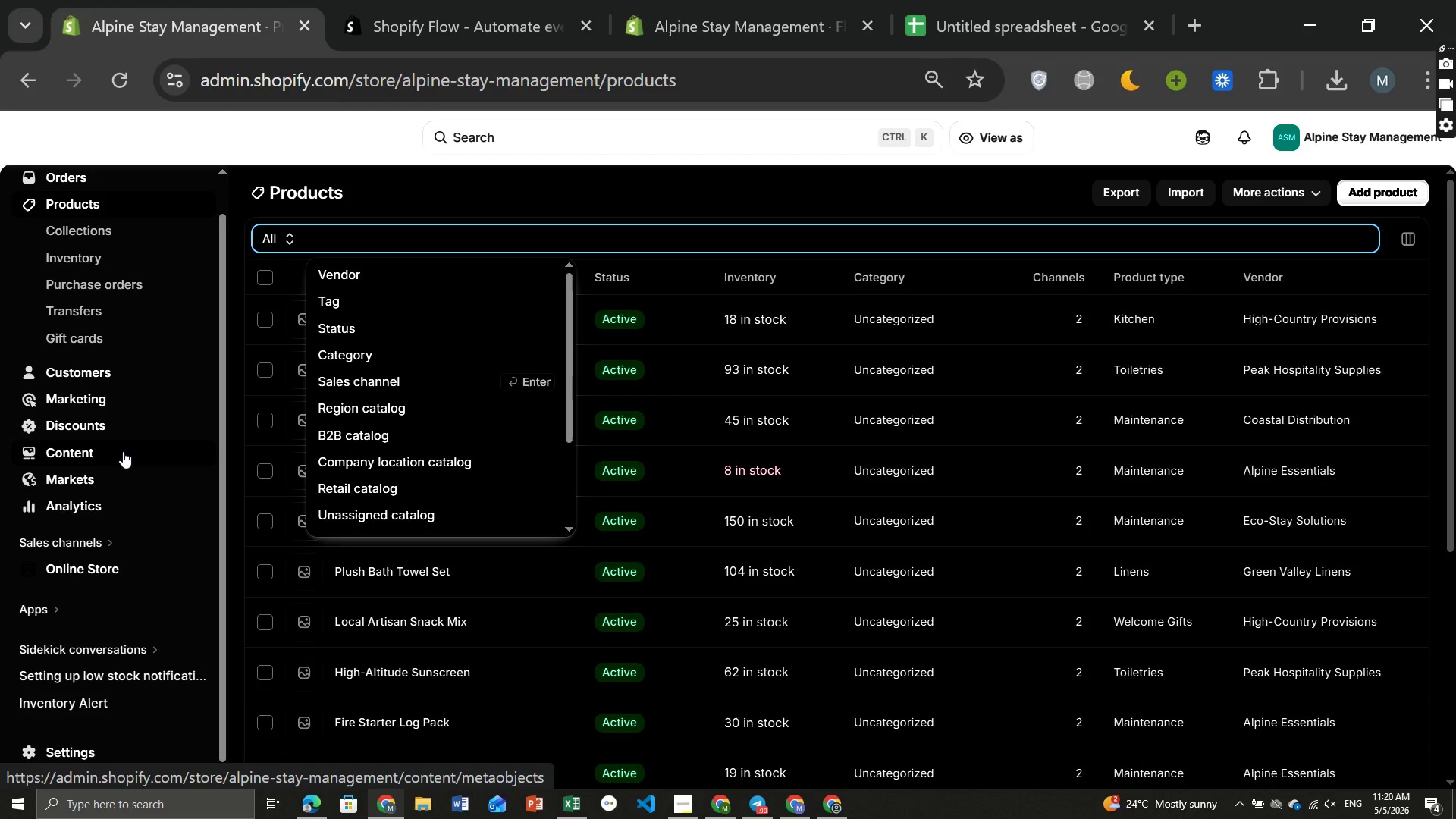 
wait(11.09)
 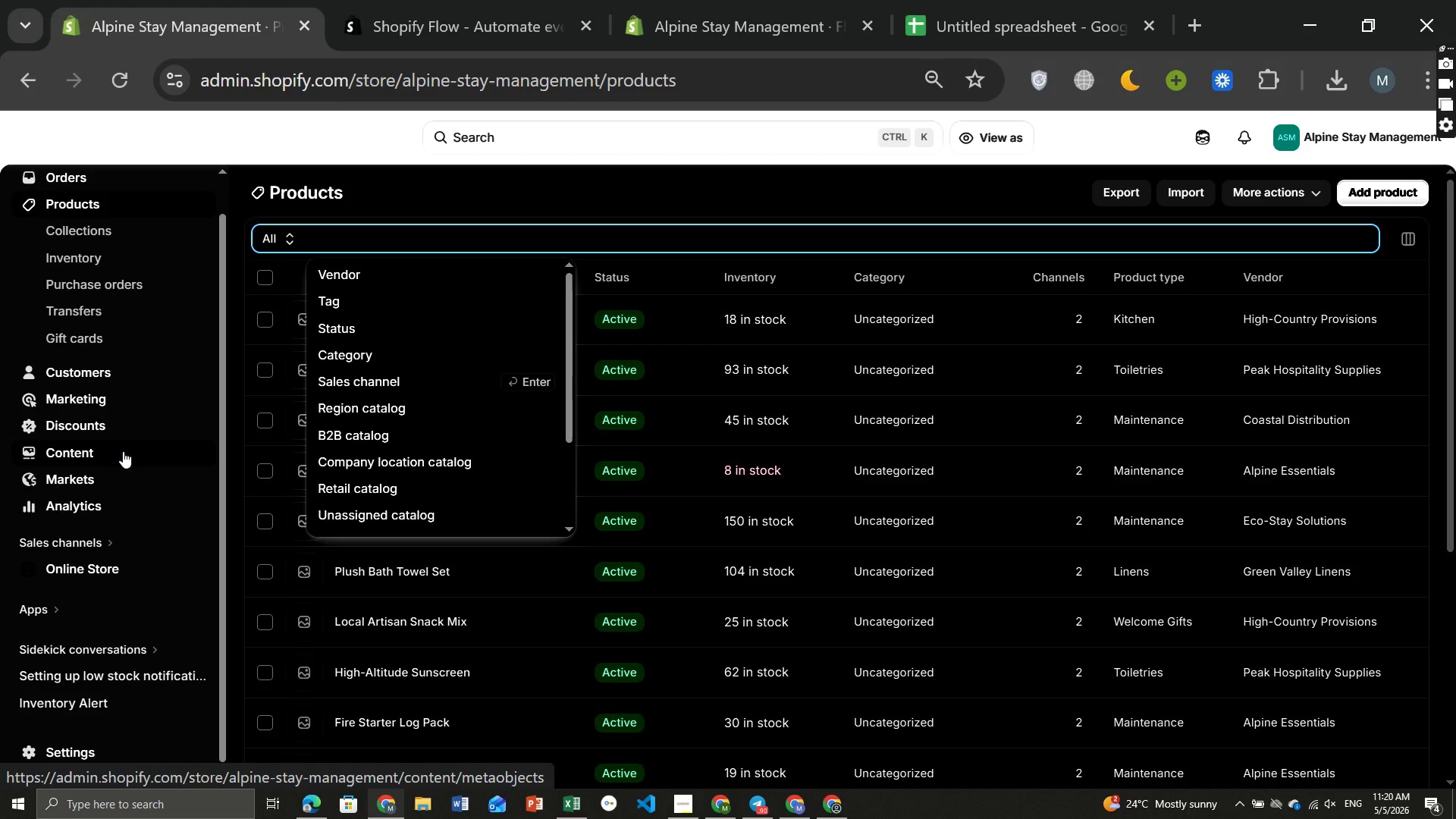 
left_click([67, 232])
 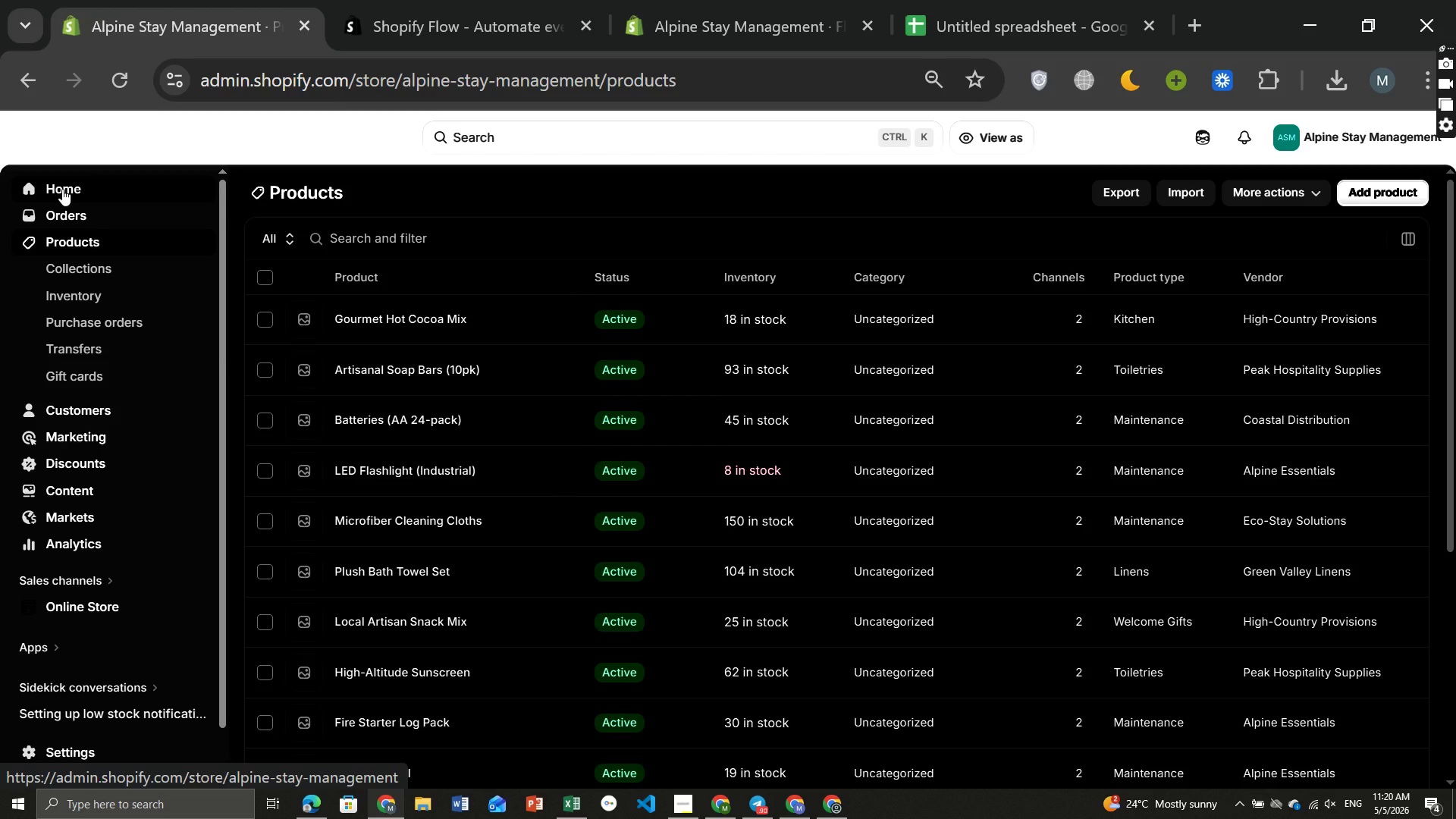 
left_click([62, 189])
 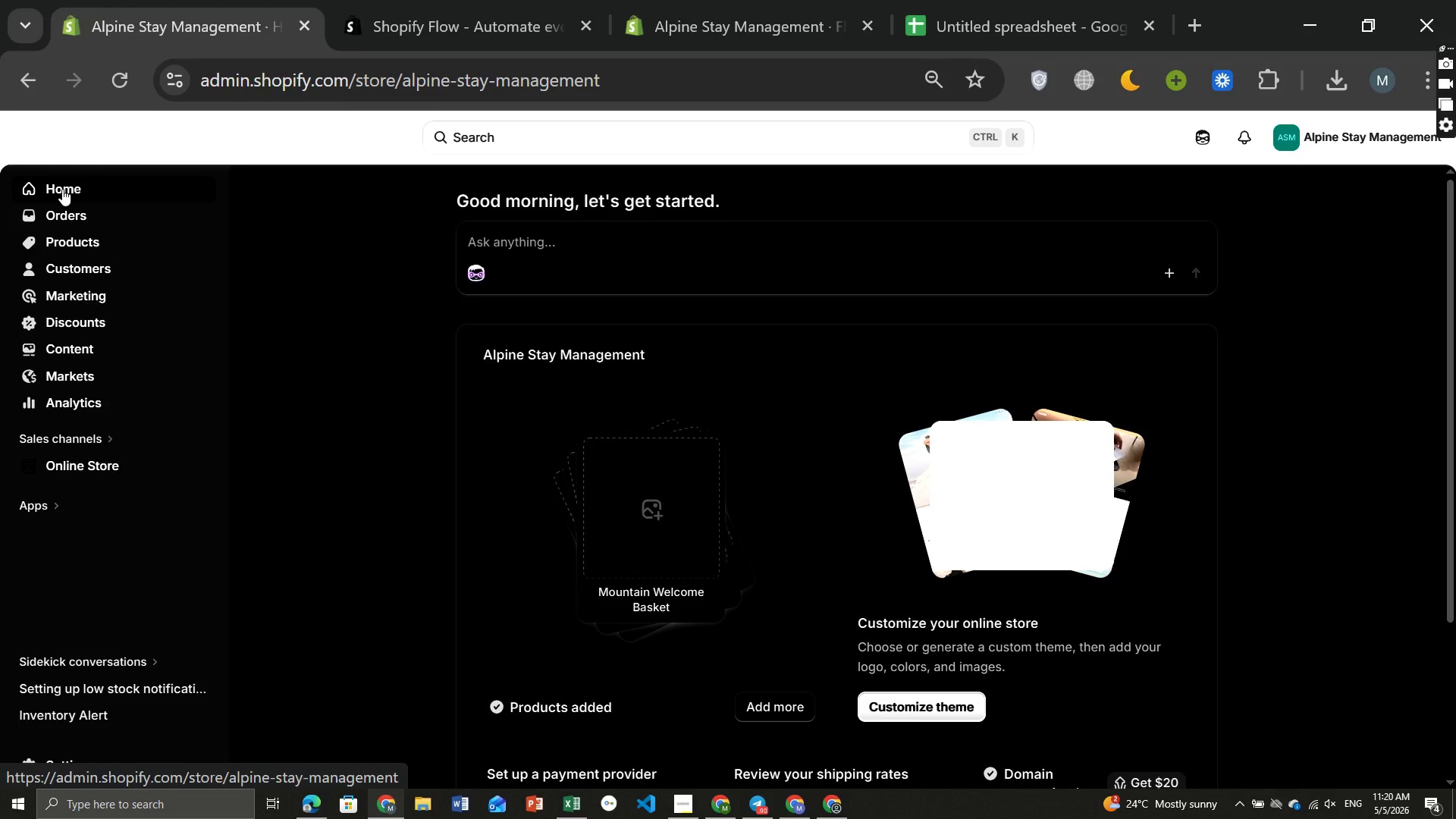 
wait(9.44)
 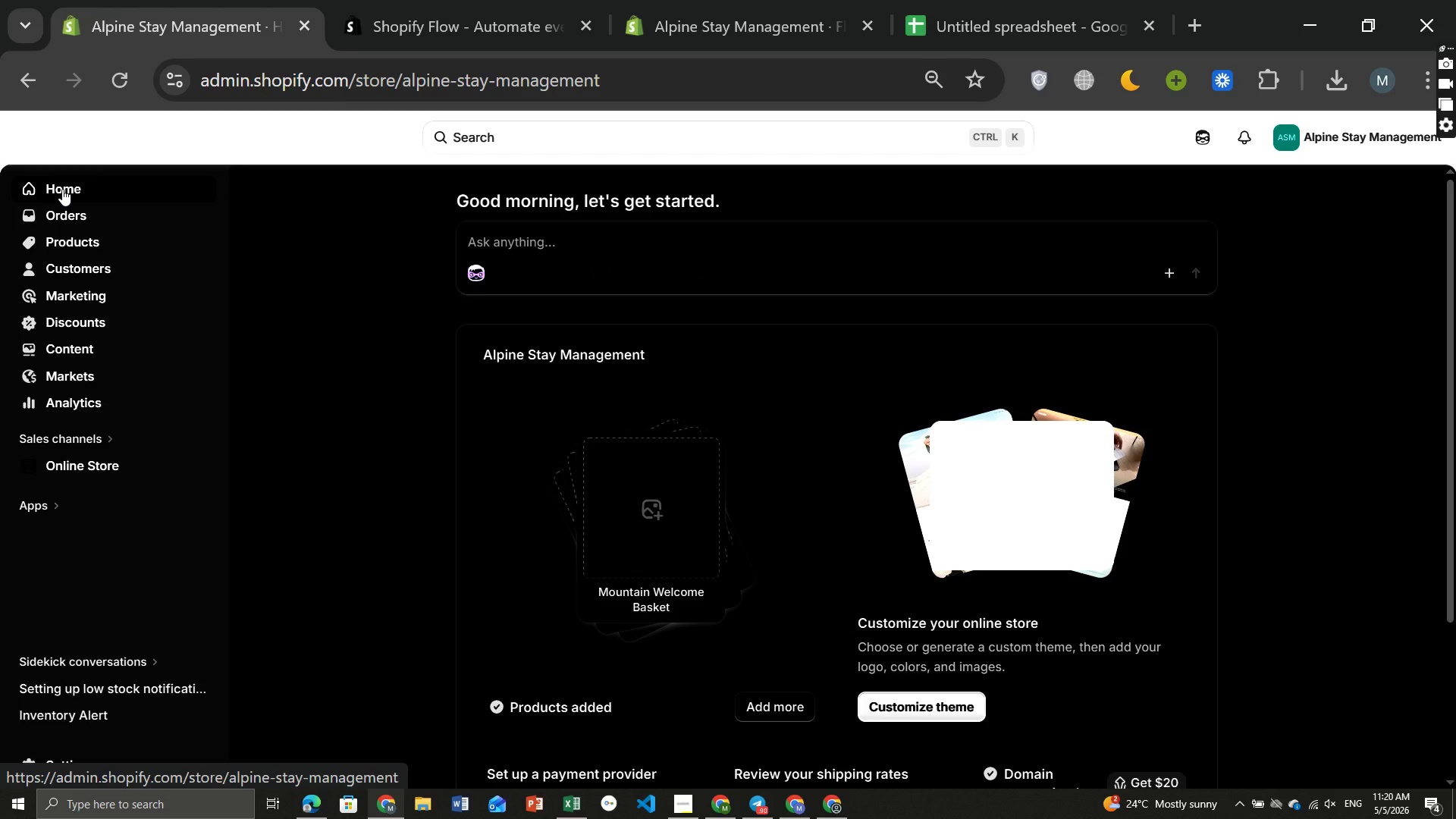 
left_click([85, 238])
 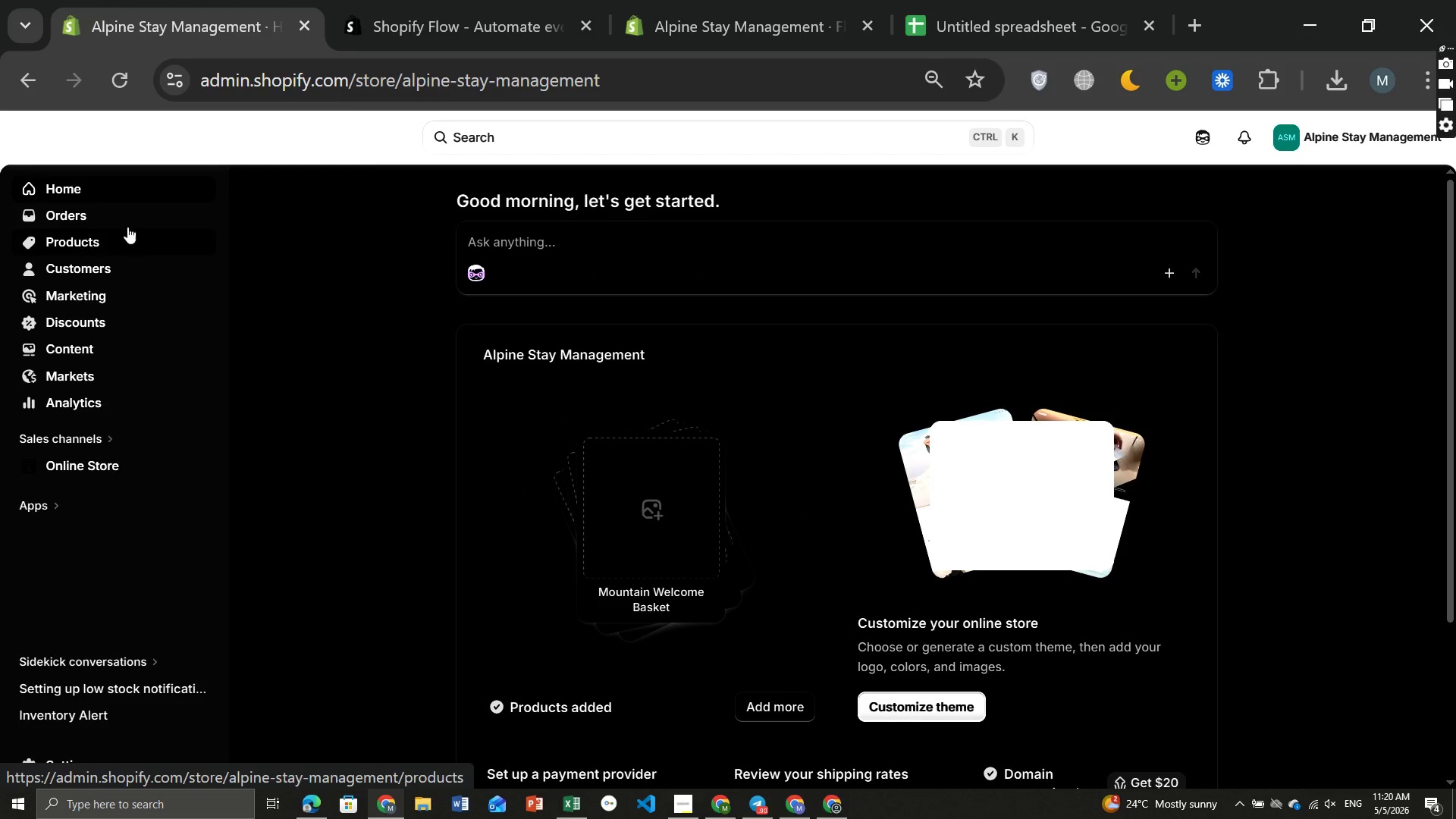 
mouse_move([924, 240])
 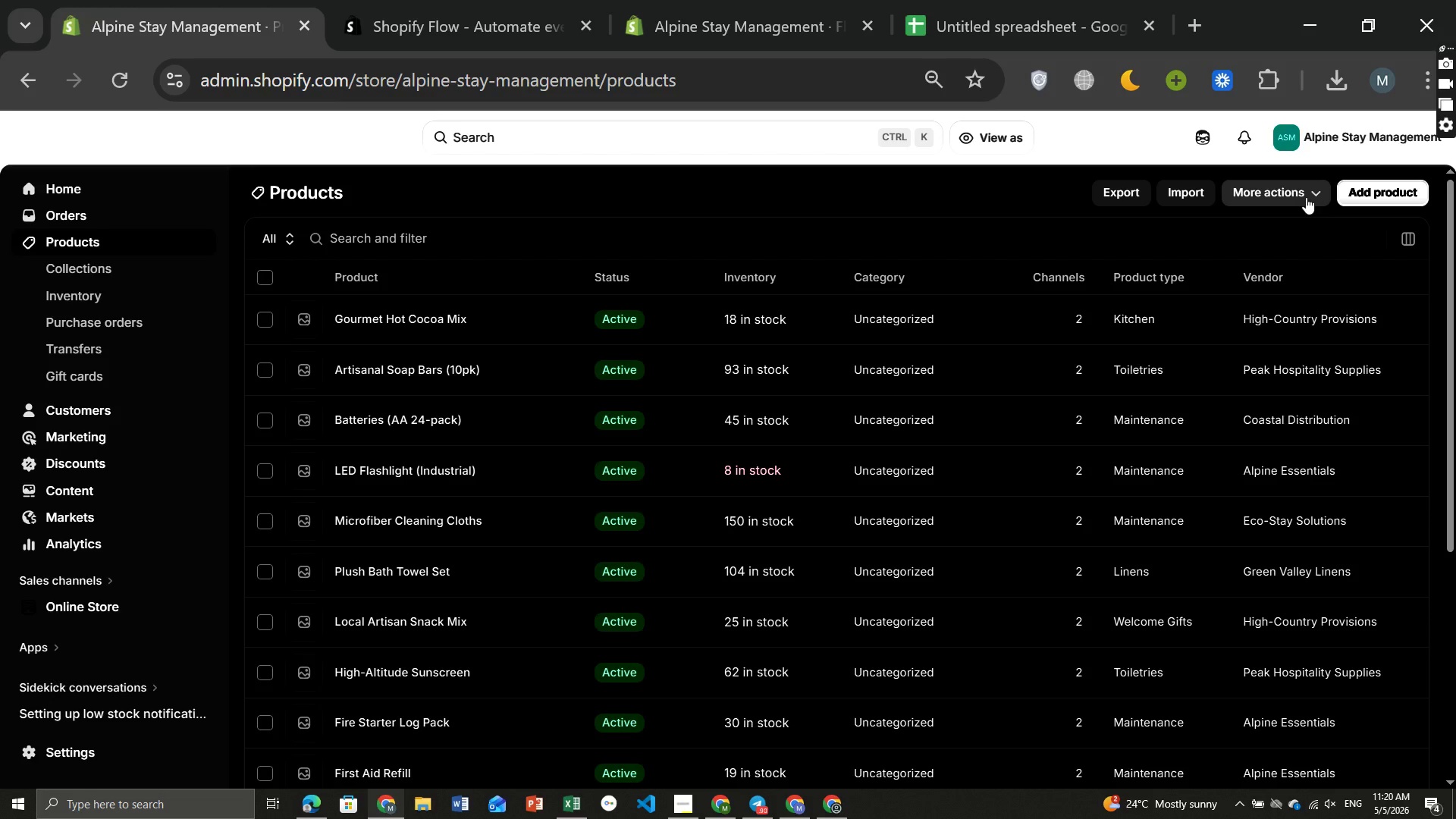 
left_click([1306, 197])
 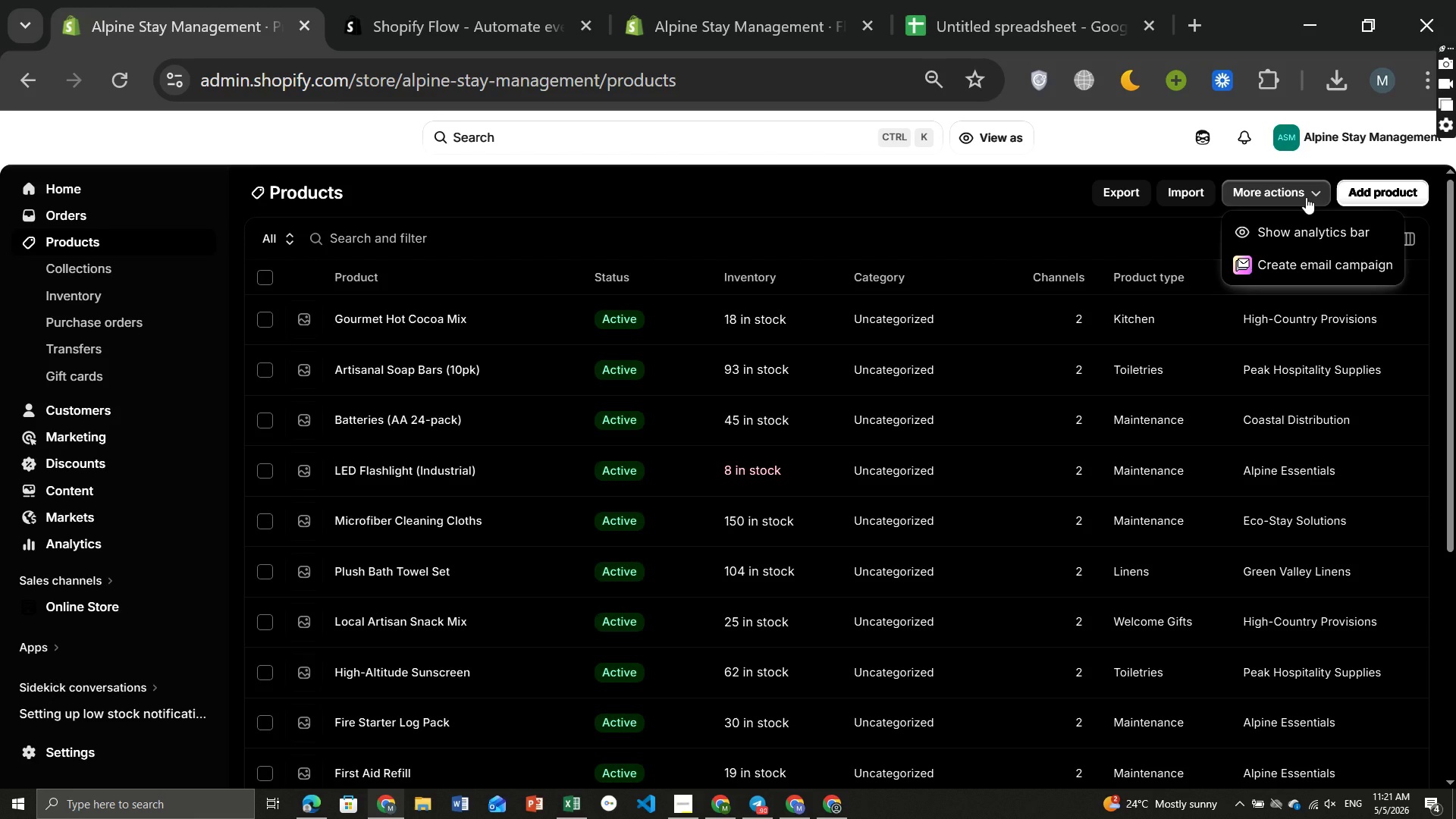 
wait(6.16)
 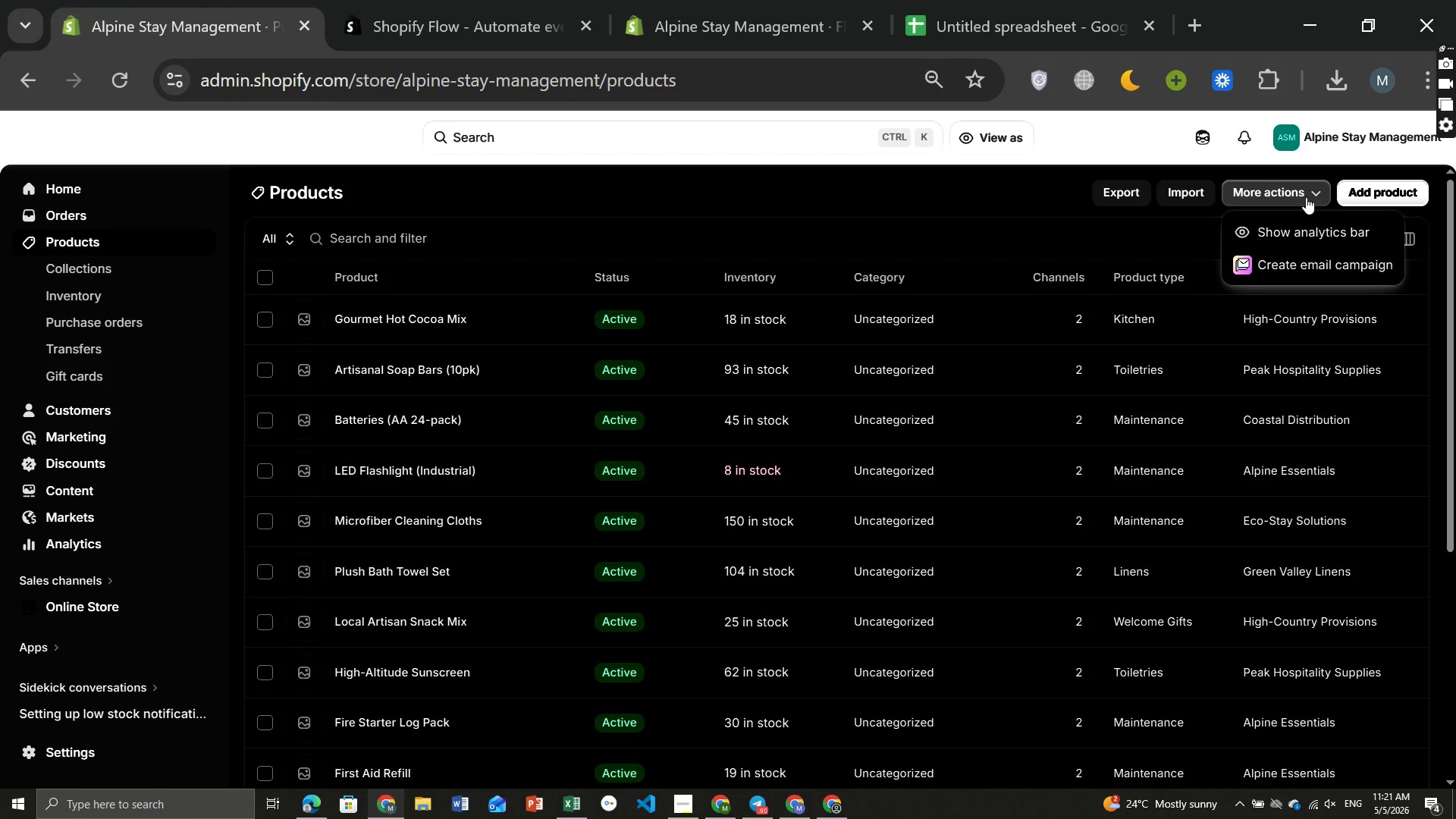 
mouse_move([82, 443])
 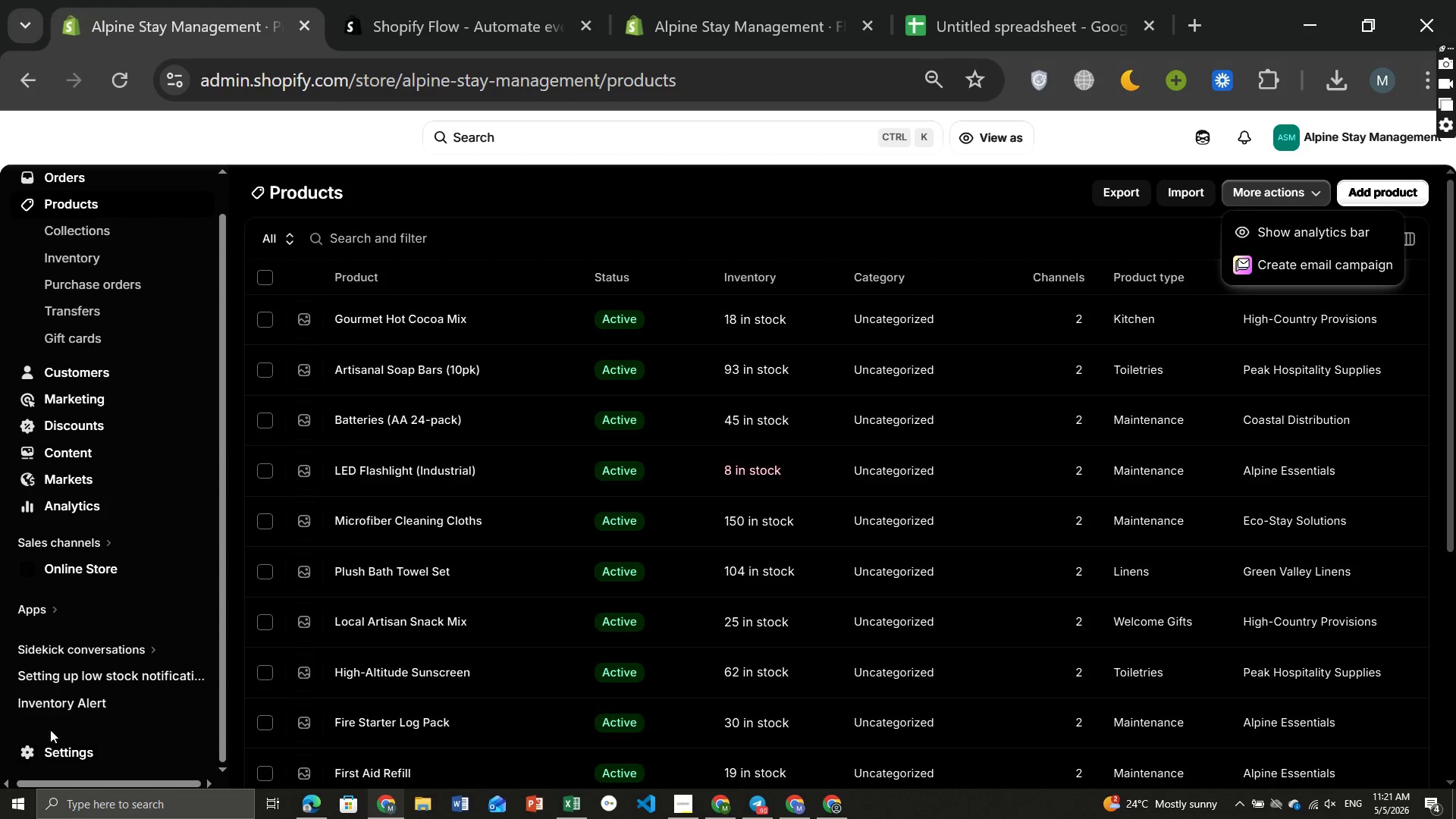 
wait(6.43)
 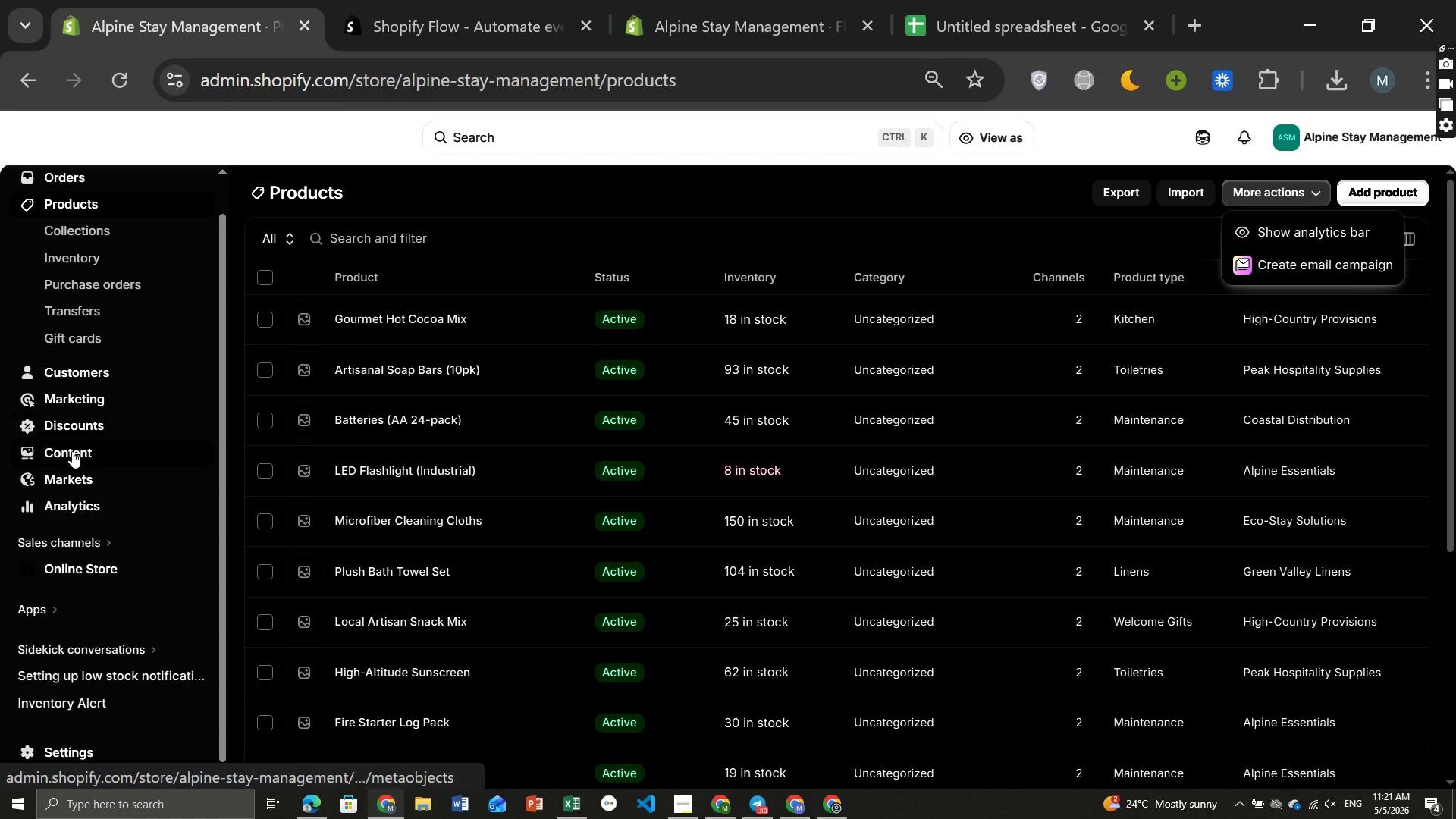 
left_click([490, 140])
 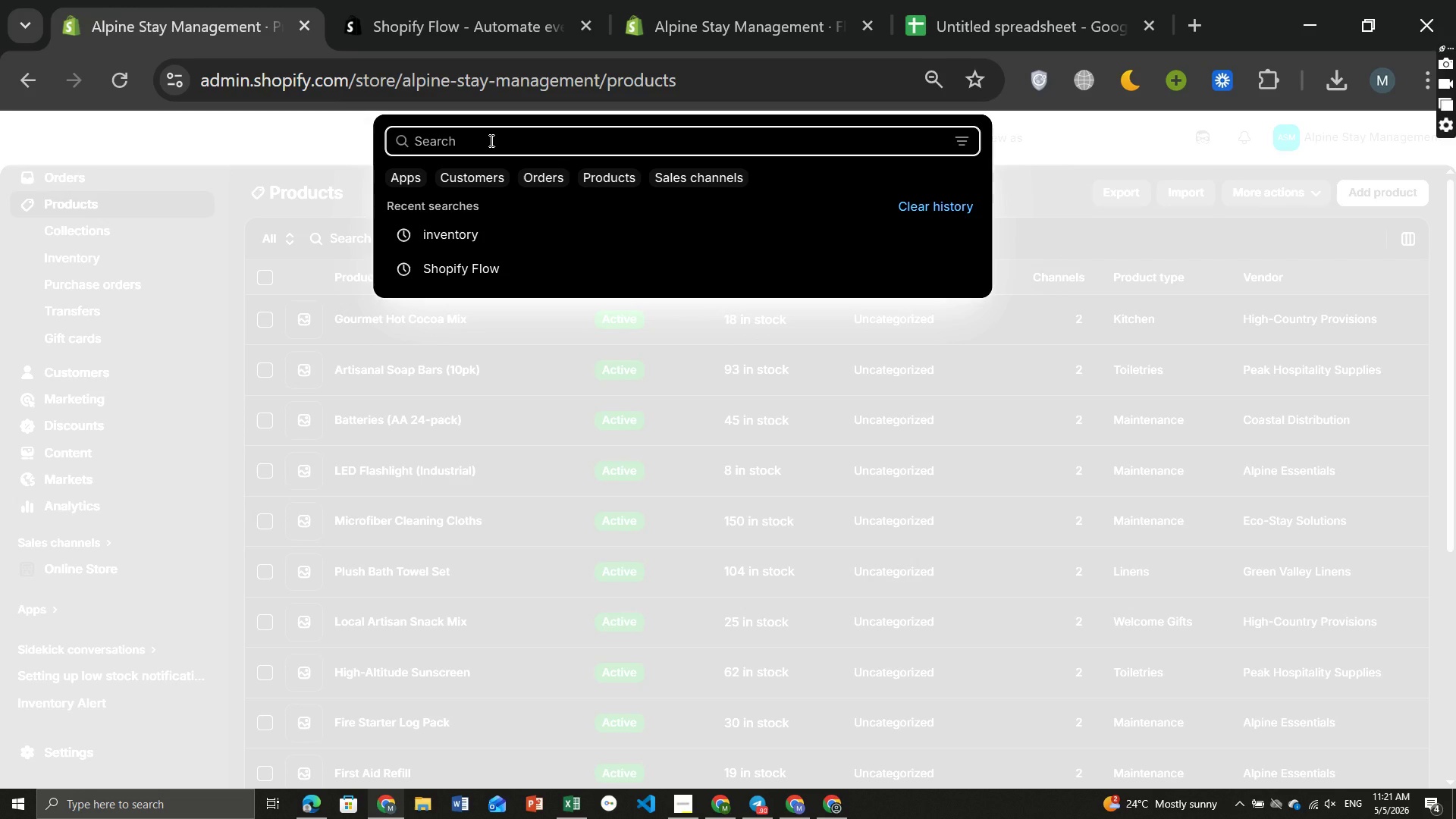 
type(online store)
 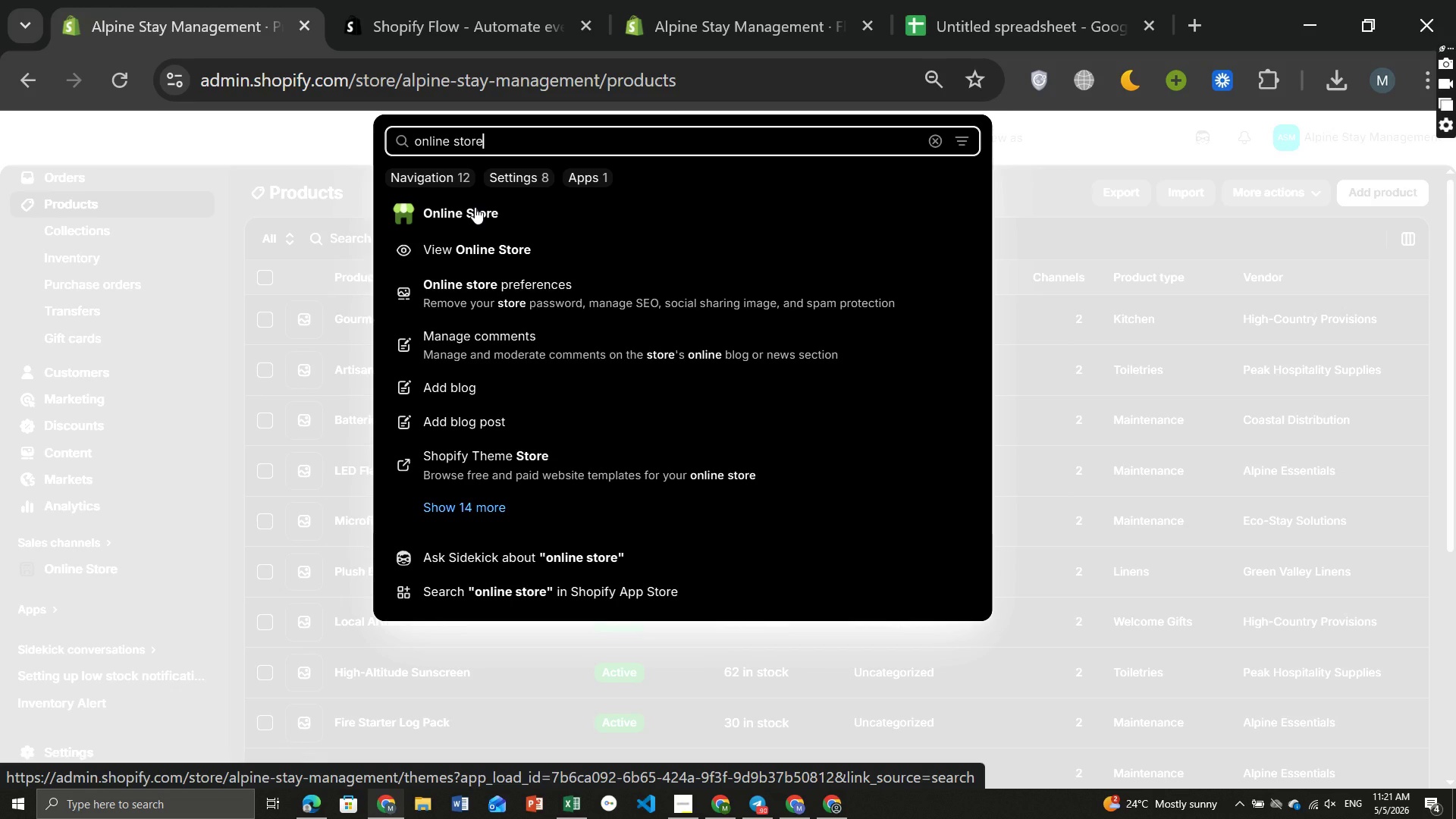 
wait(7.09)
 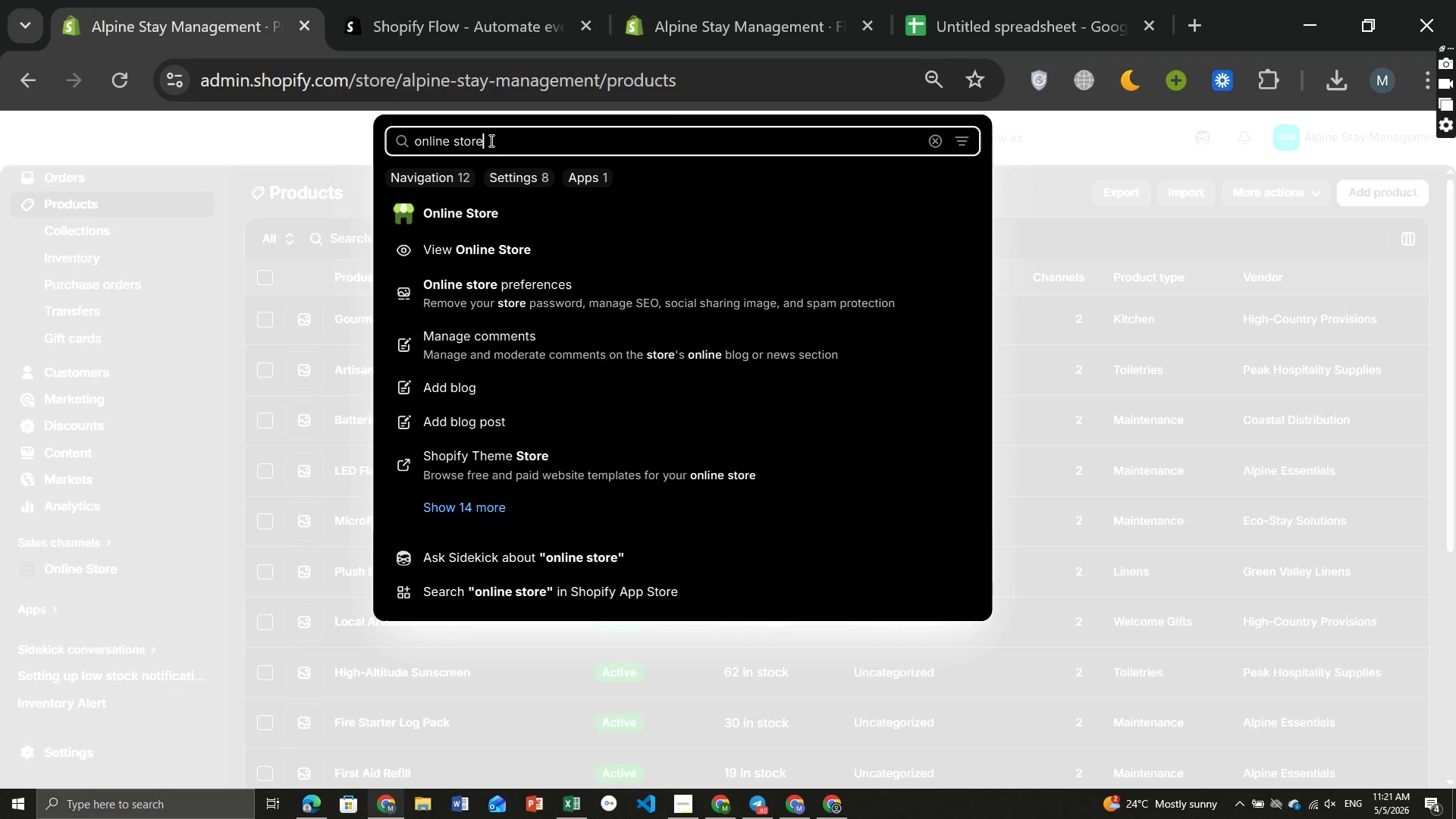 
left_click([475, 207])
 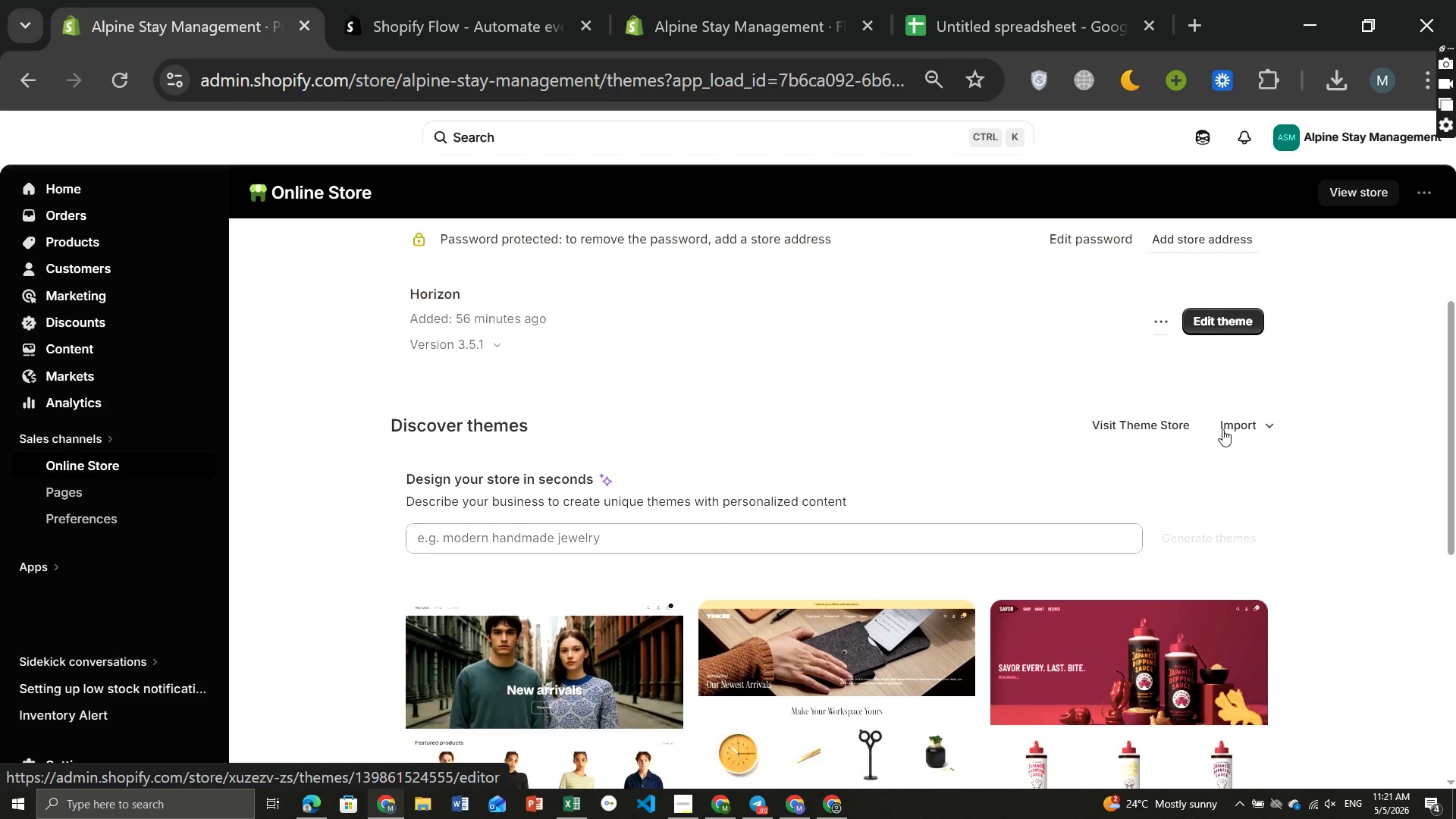 
wait(20.11)
 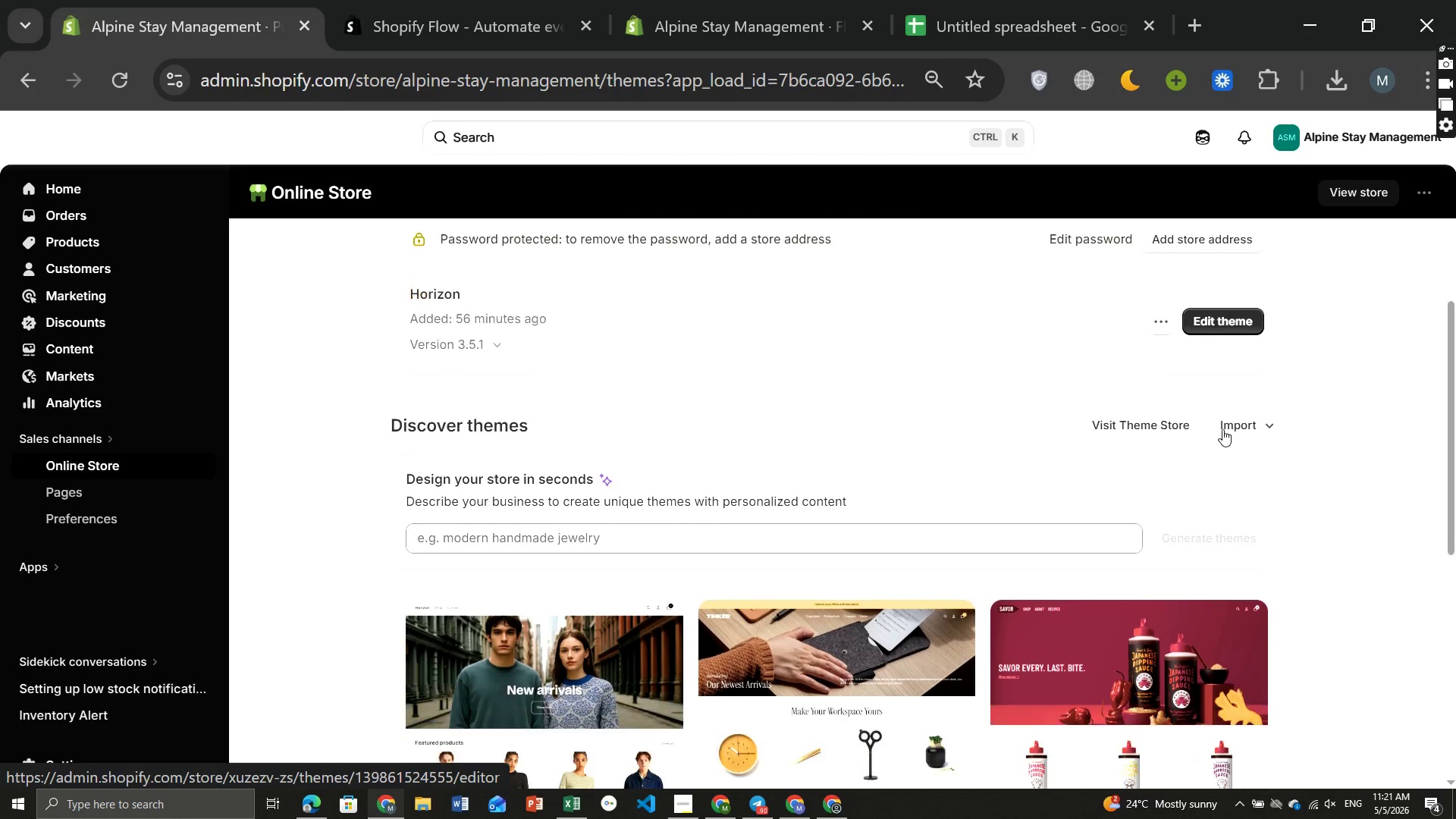 
left_click([1210, 133])
 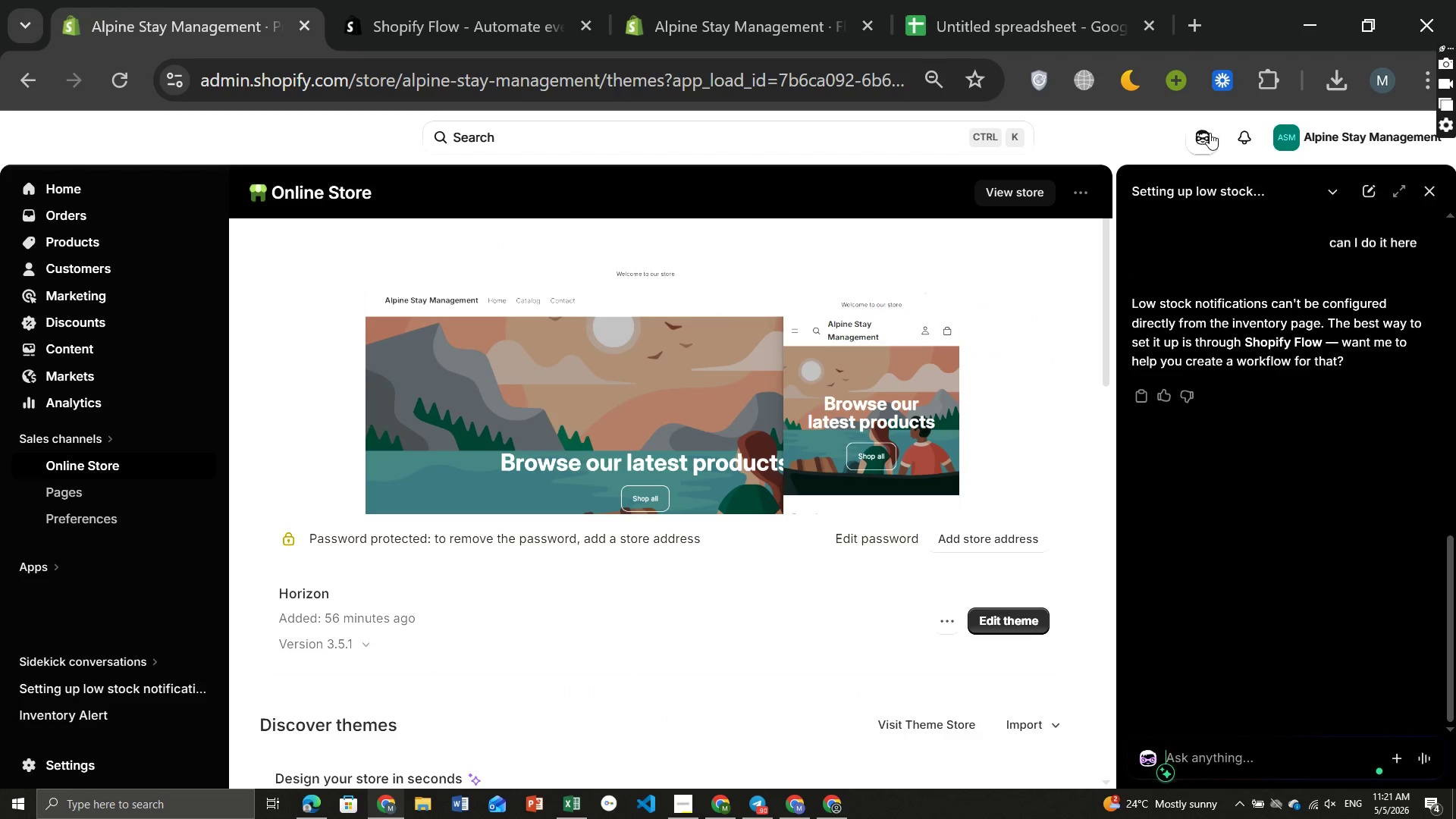 